 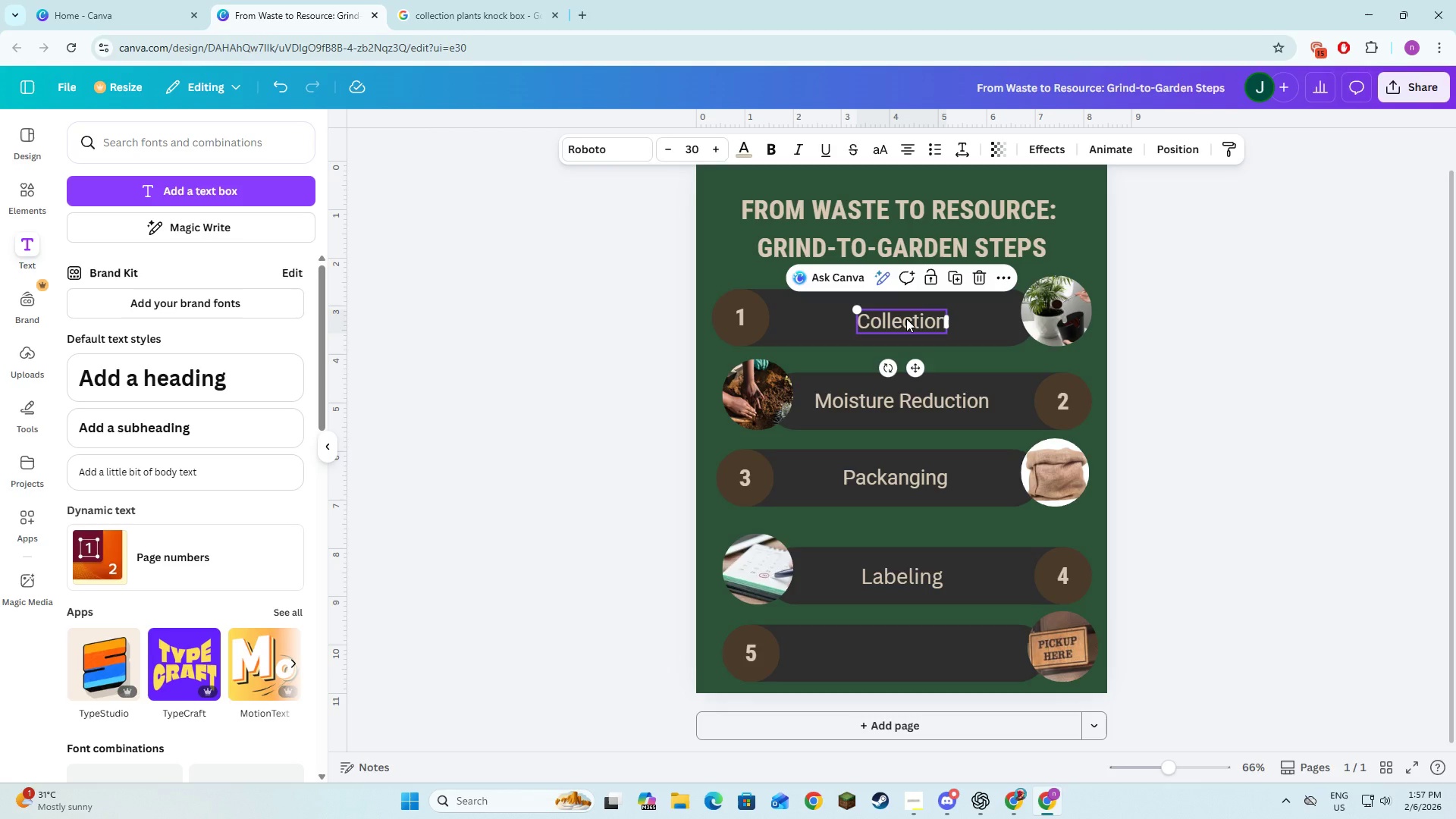 
left_click_drag(start_coordinate=[906, 318], to_coordinate=[905, 308])
 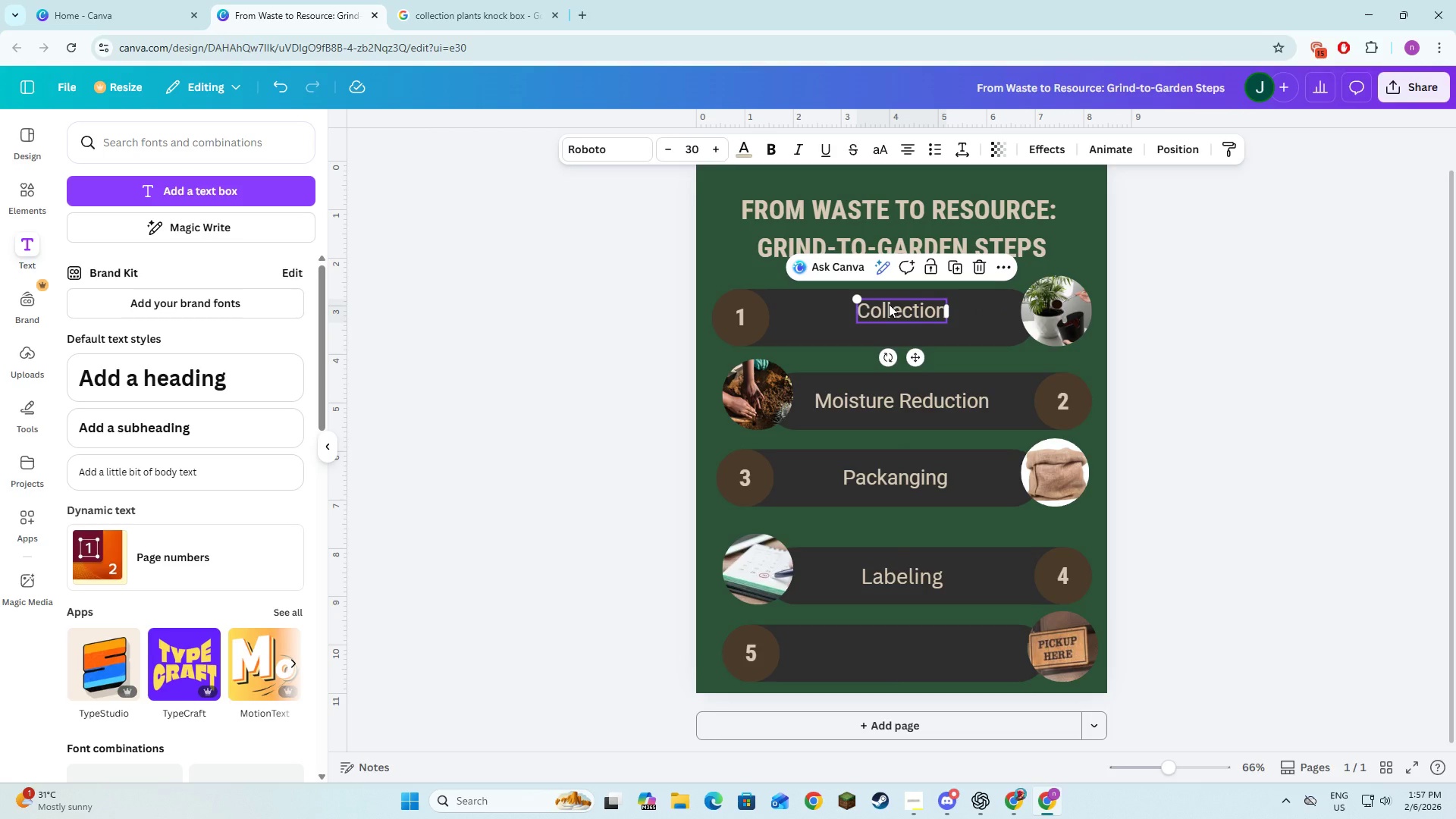 
left_click_drag(start_coordinate=[887, 307], to_coordinate=[865, 307])
 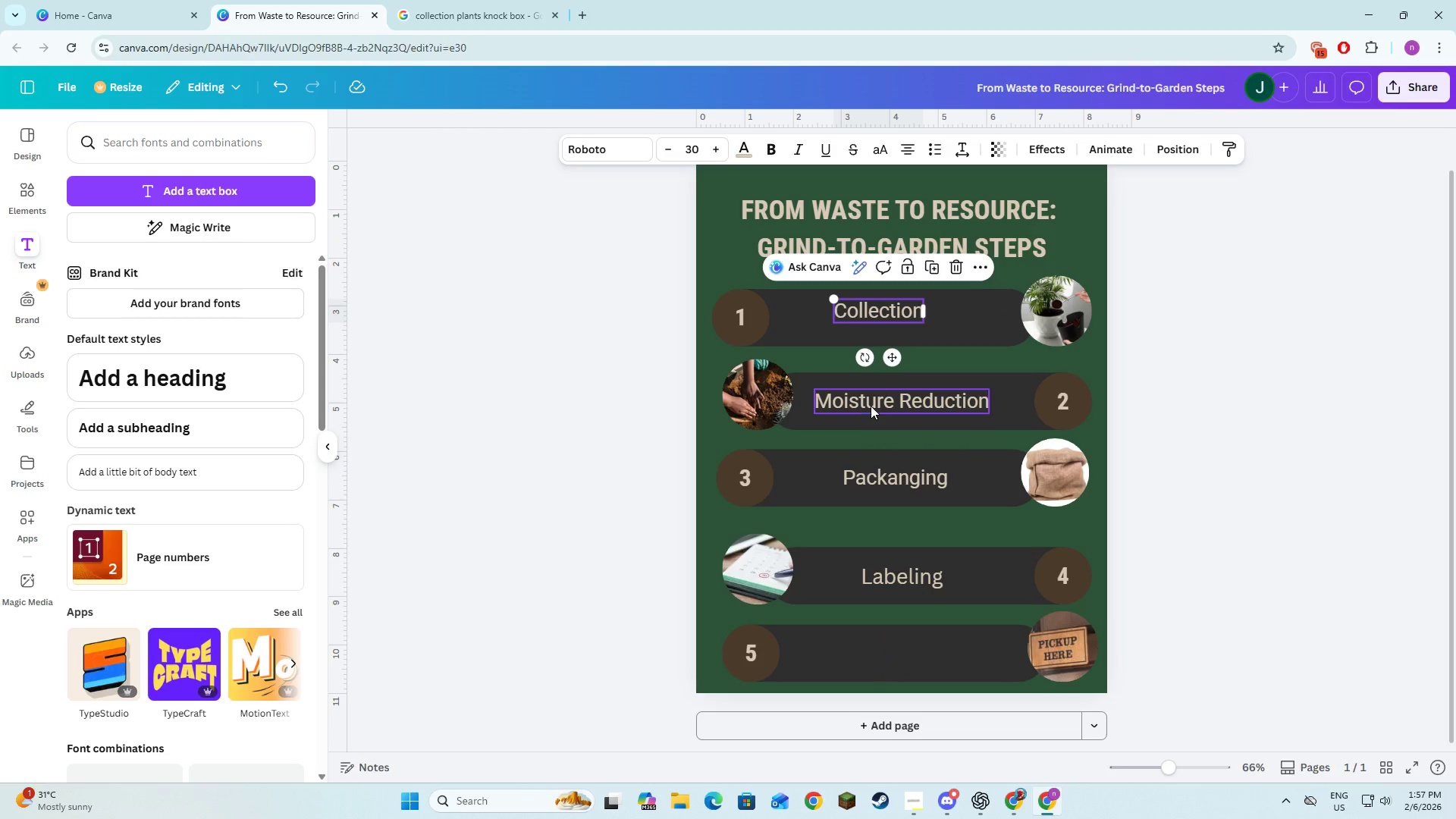 
left_click([871, 406])
 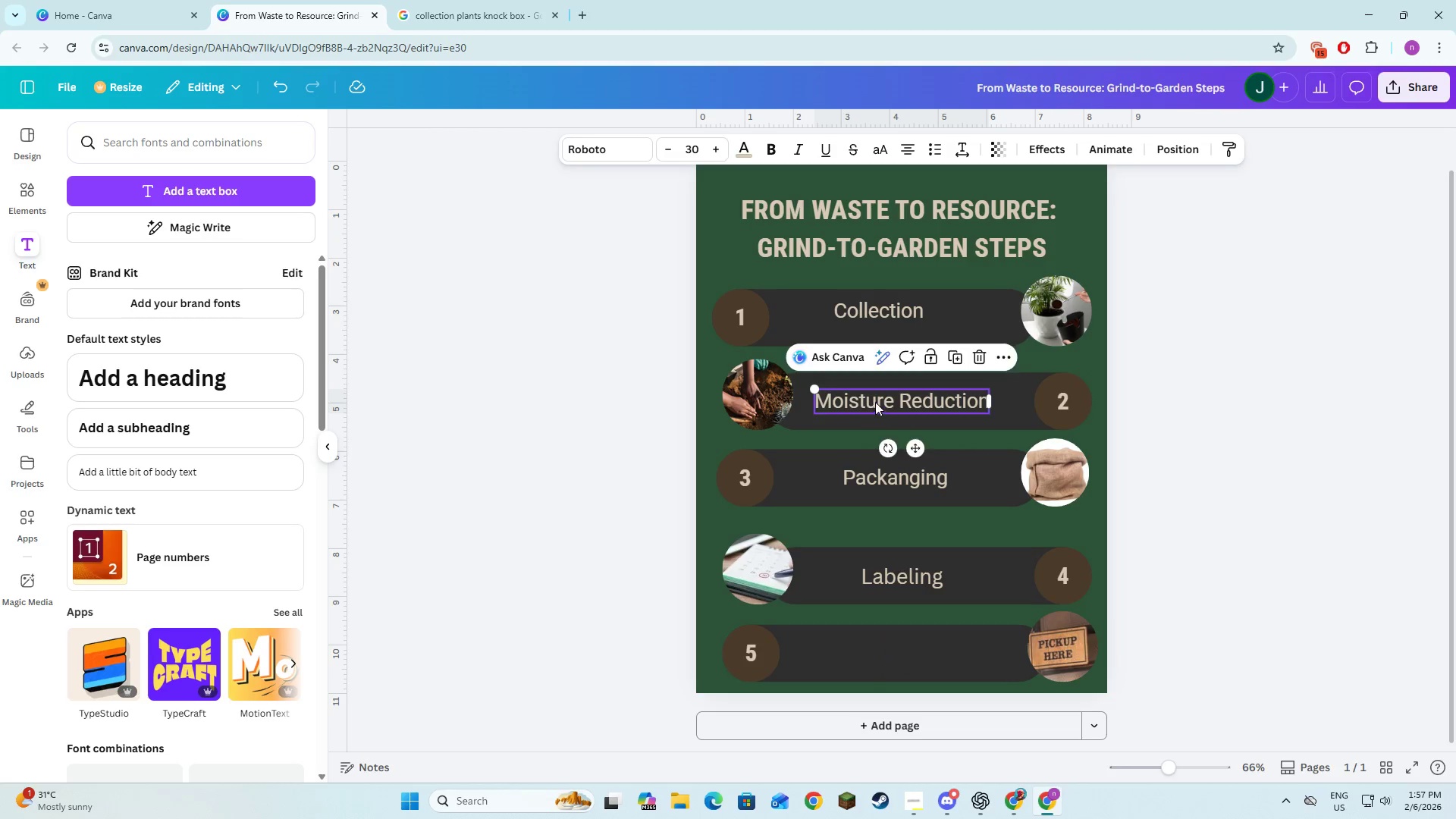 
left_click_drag(start_coordinate=[872, 403], to_coordinate=[908, 395])
 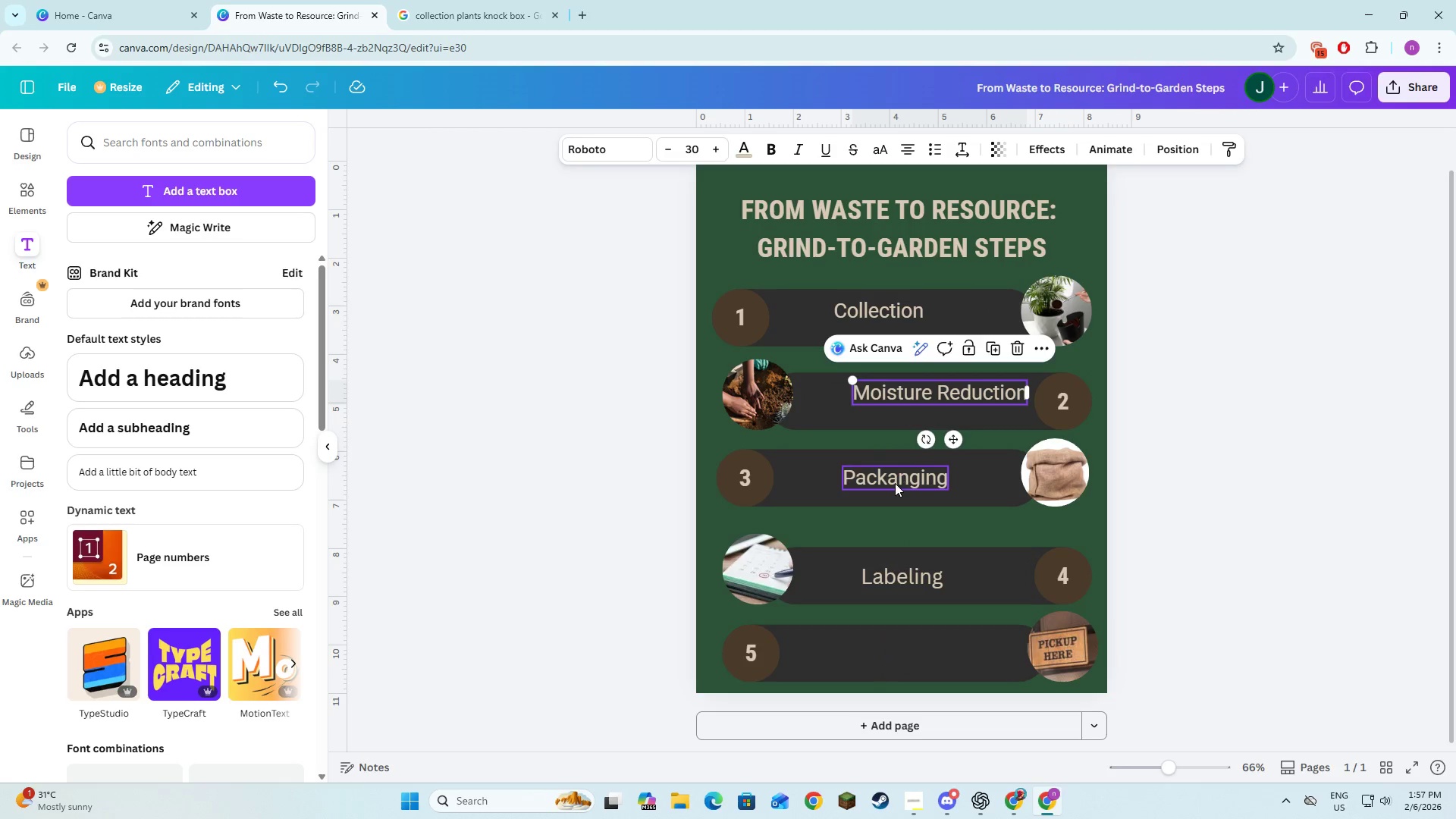 
left_click([895, 483])
 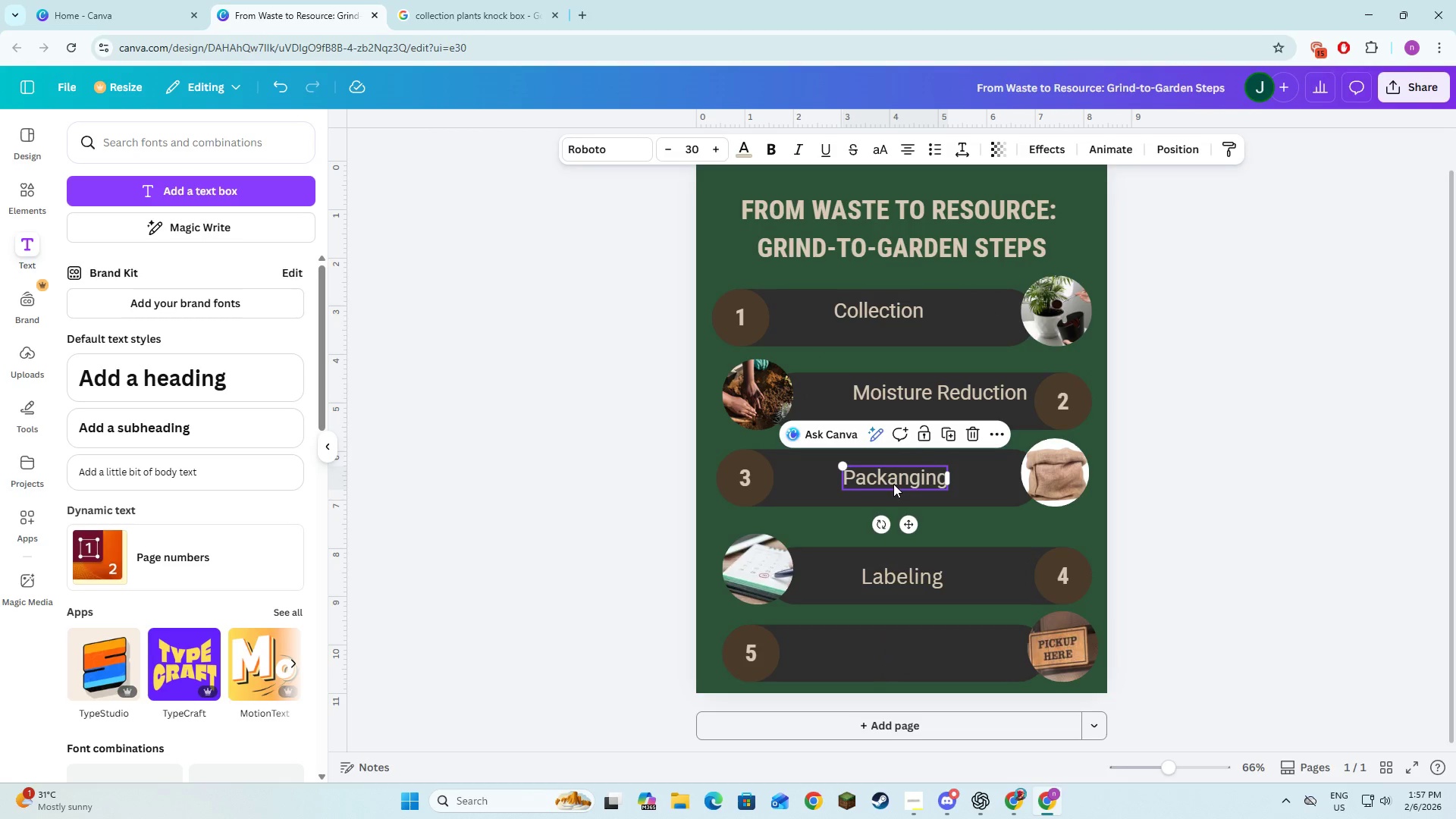 
left_click_drag(start_coordinate=[893, 484], to_coordinate=[846, 472])
 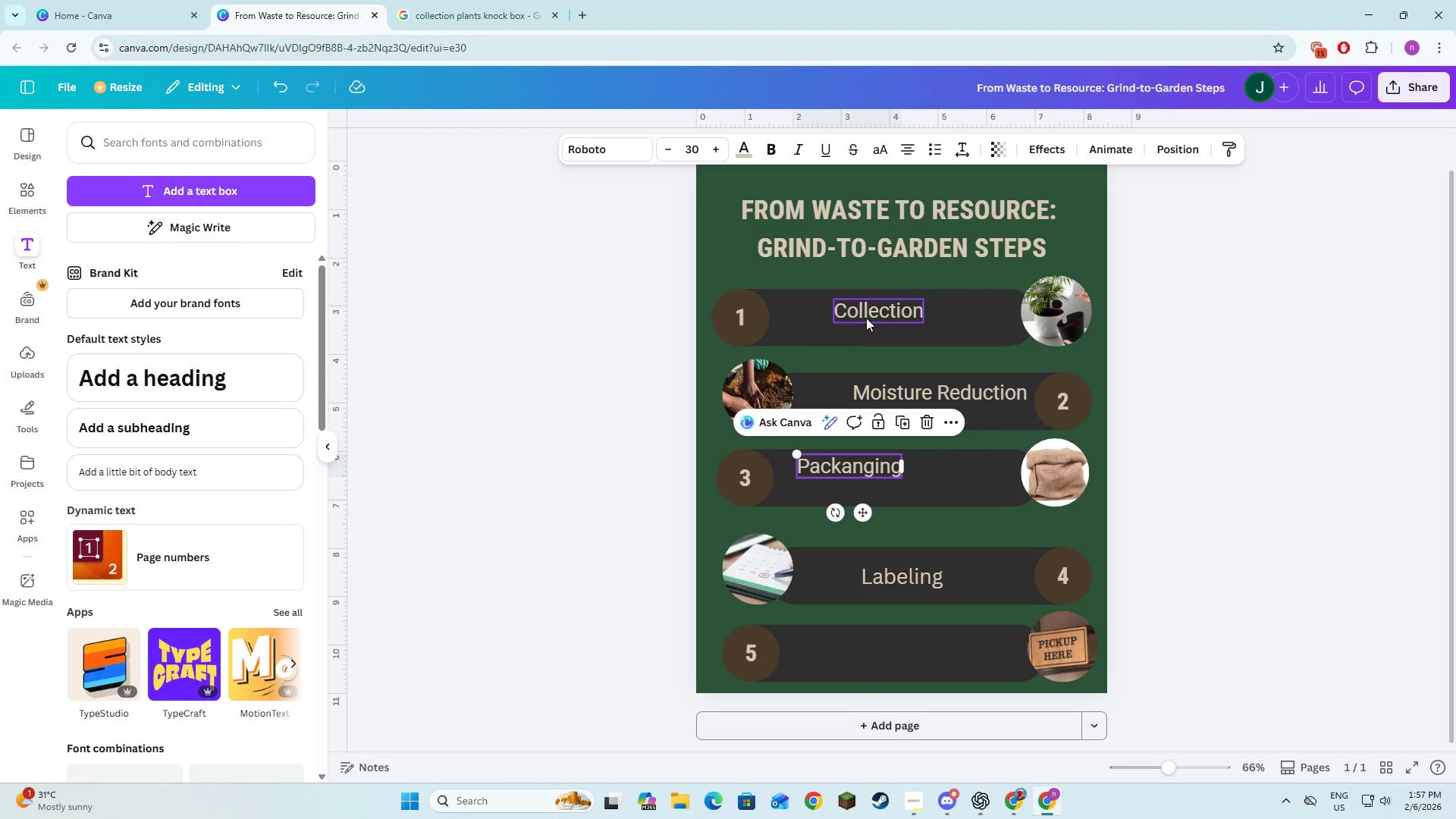 
left_click([866, 318])
 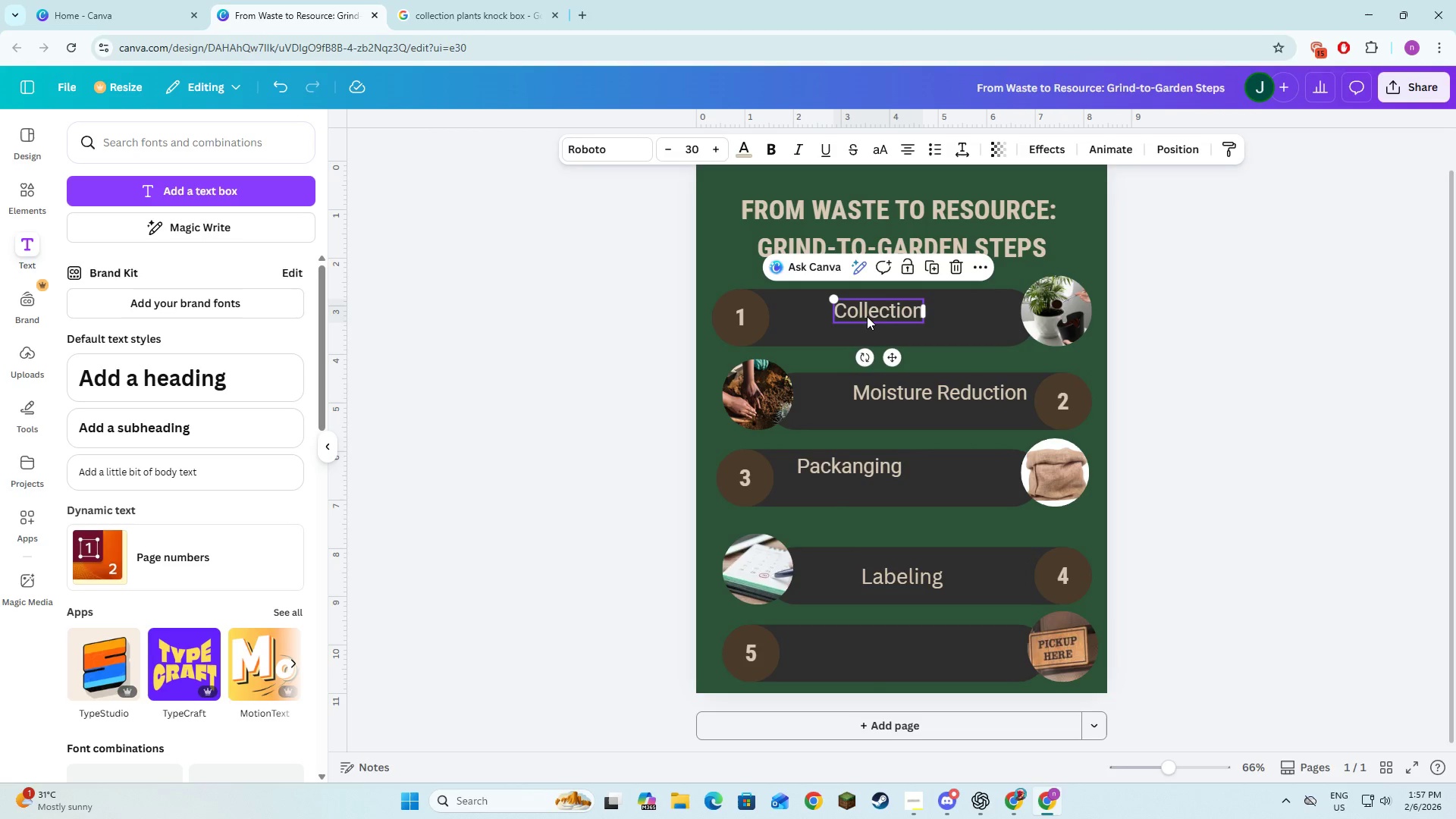 
left_click_drag(start_coordinate=[867, 316], to_coordinate=[842, 315])
 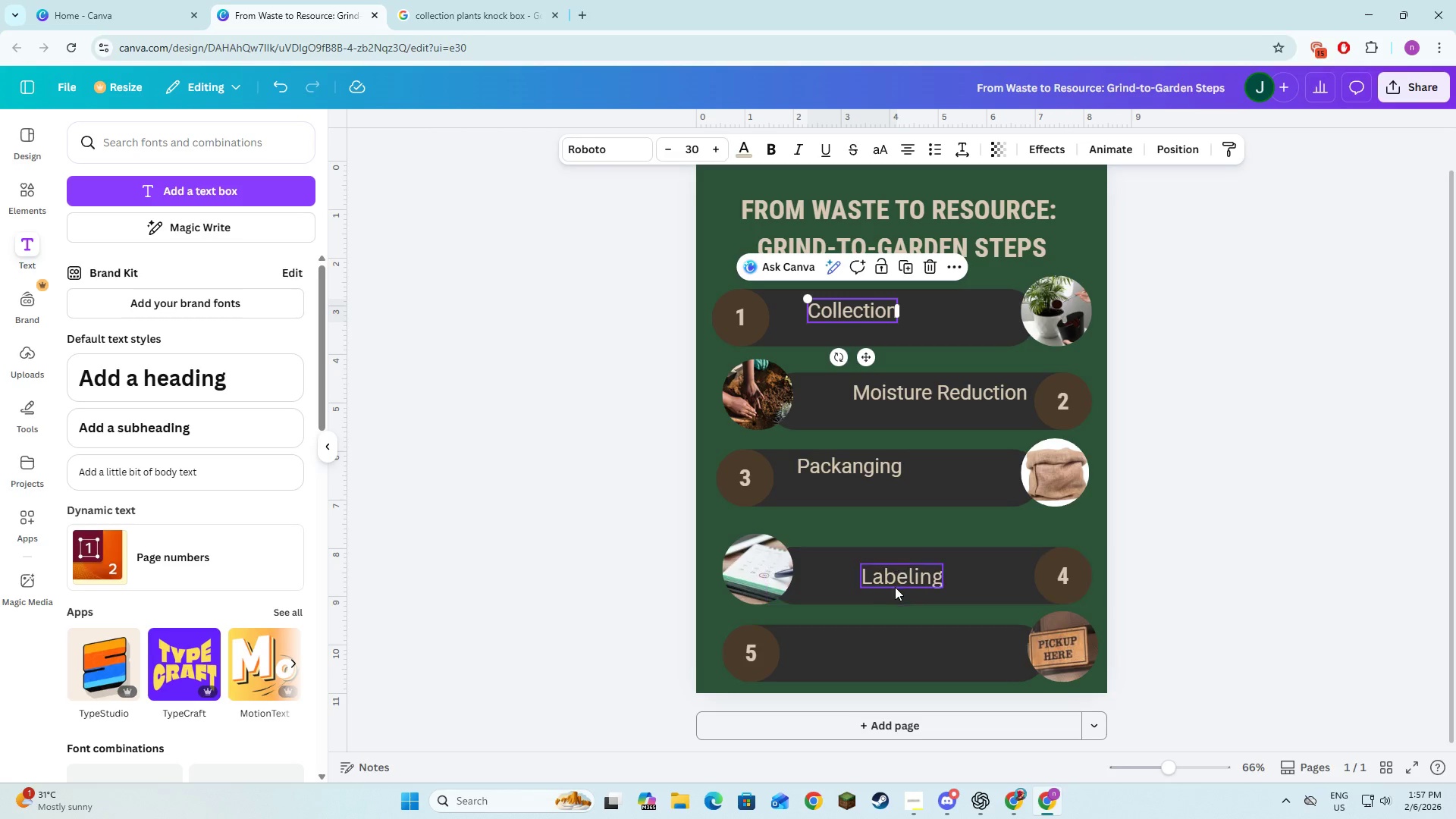 
left_click([896, 583])
 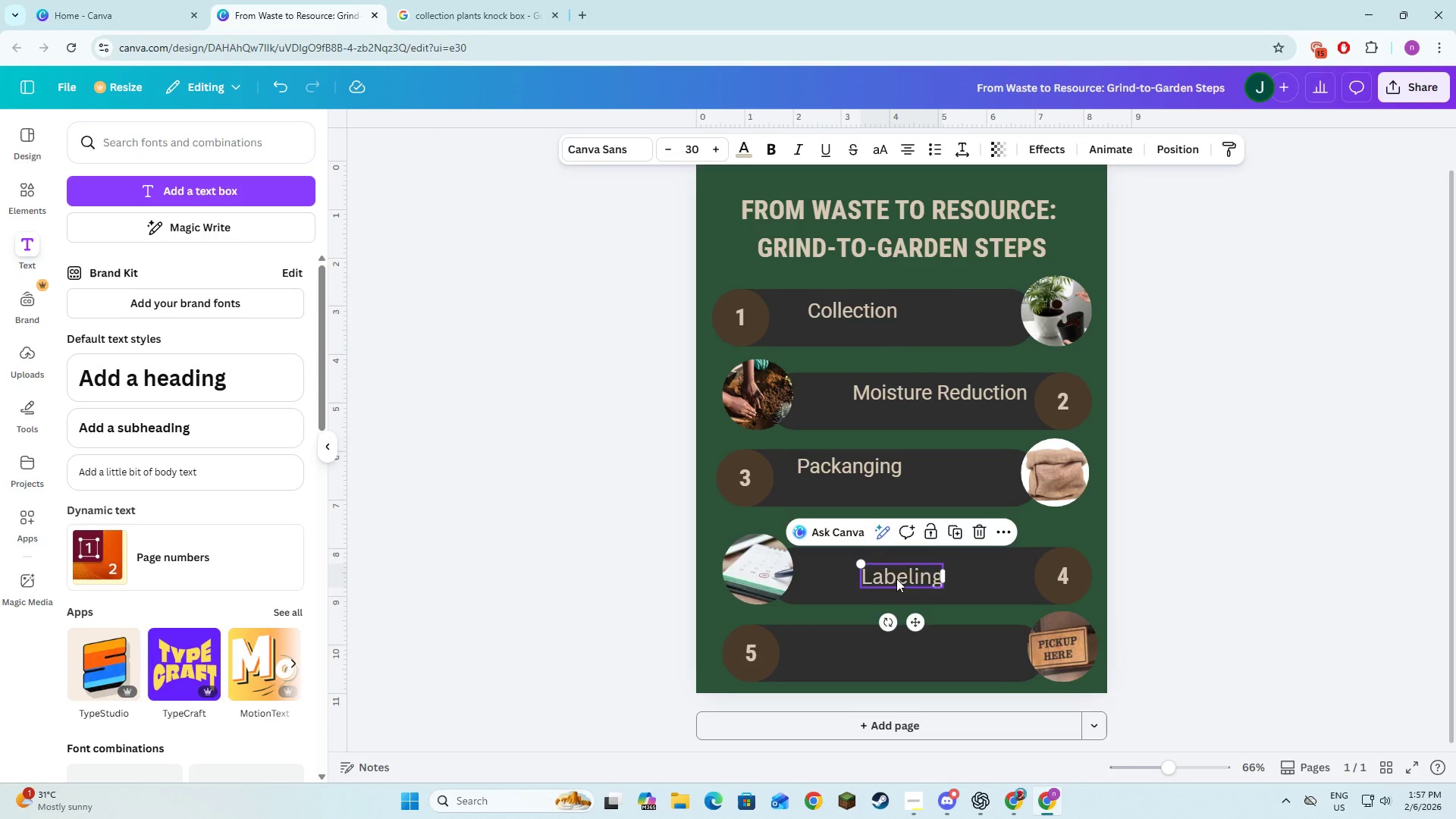 
left_click_drag(start_coordinate=[896, 581], to_coordinate=[981, 574])
 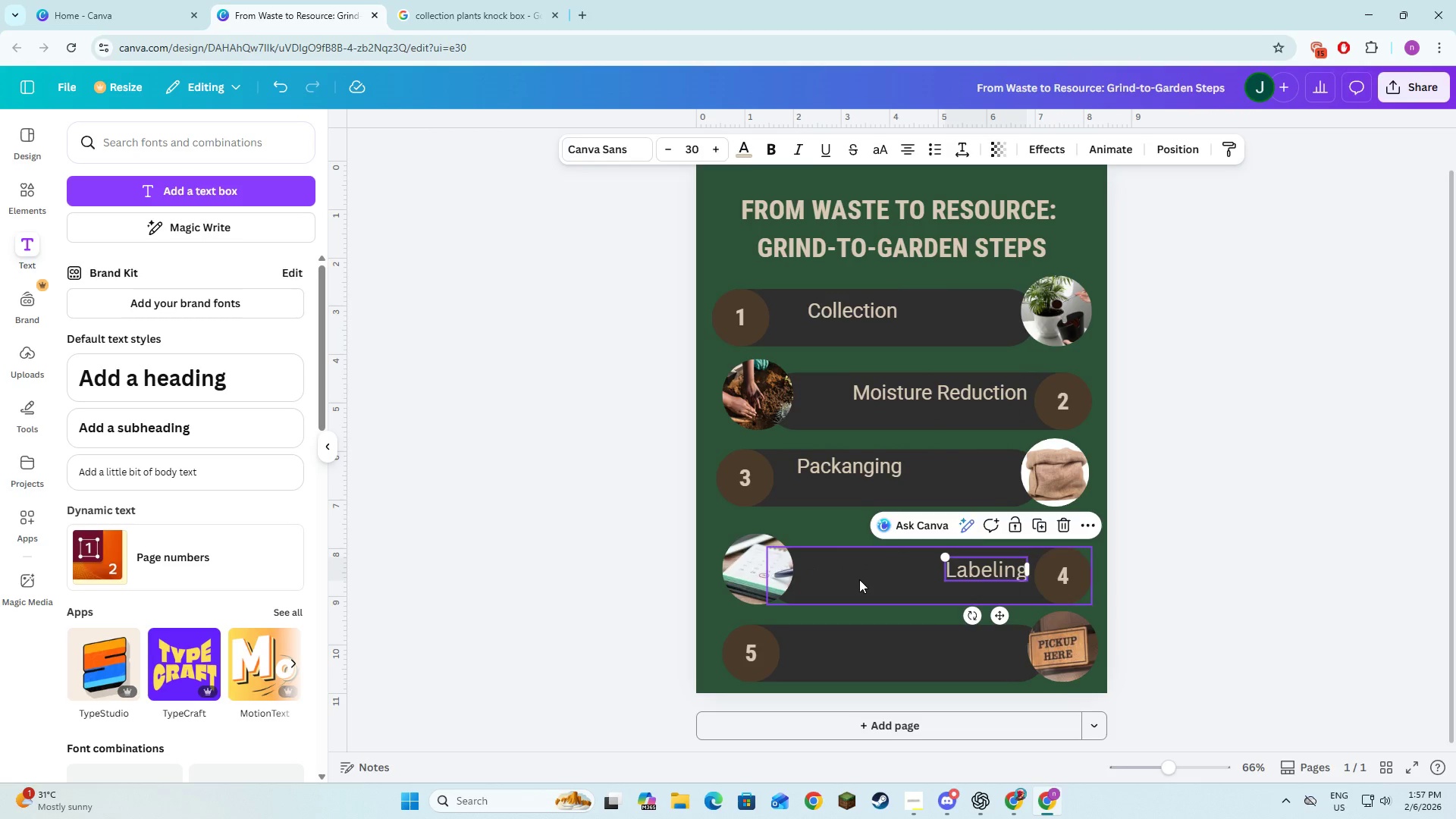 
left_click([859, 579])
 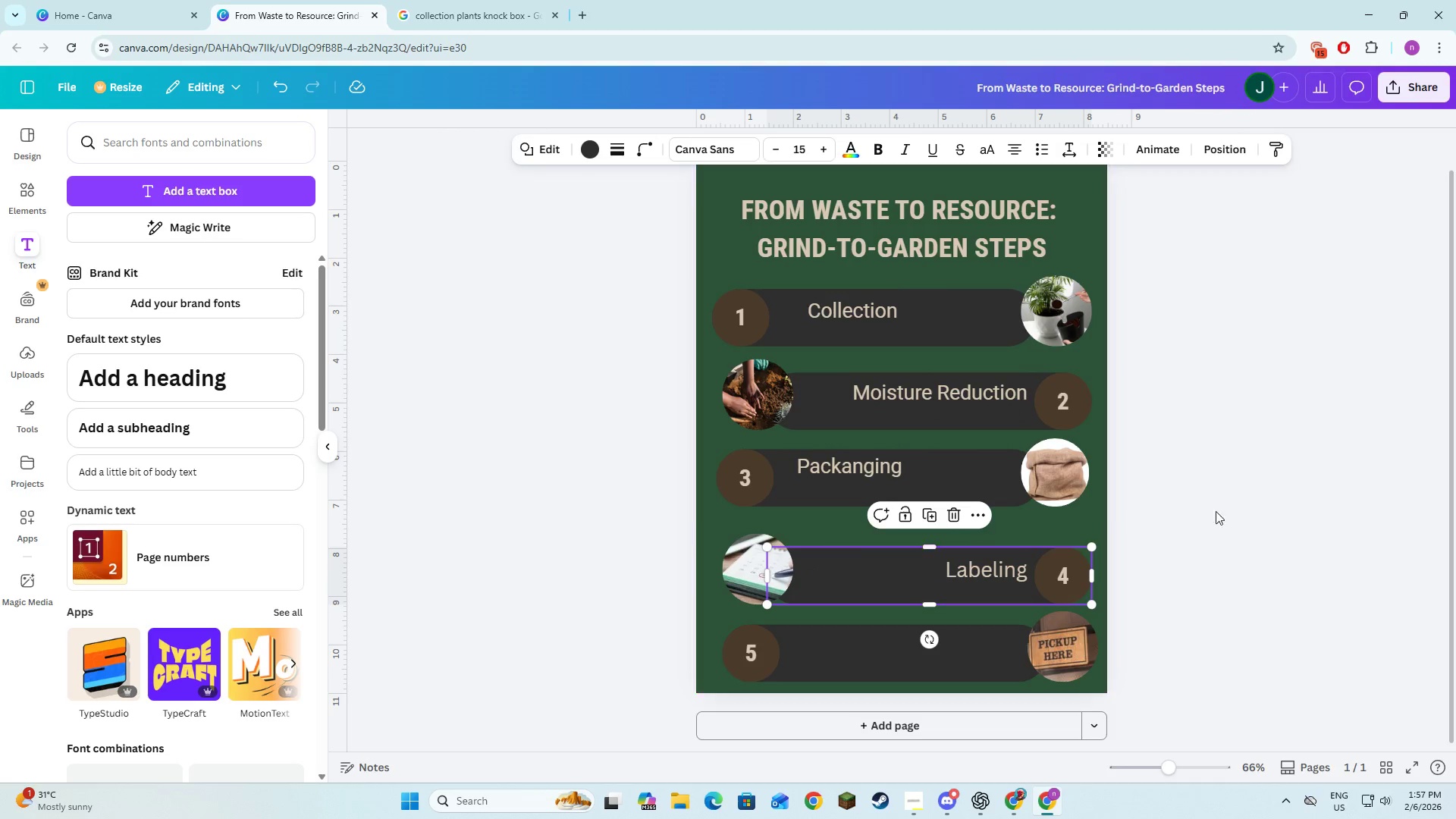 
left_click_drag(start_coordinate=[1232, 509], to_coordinate=[1234, 516])
 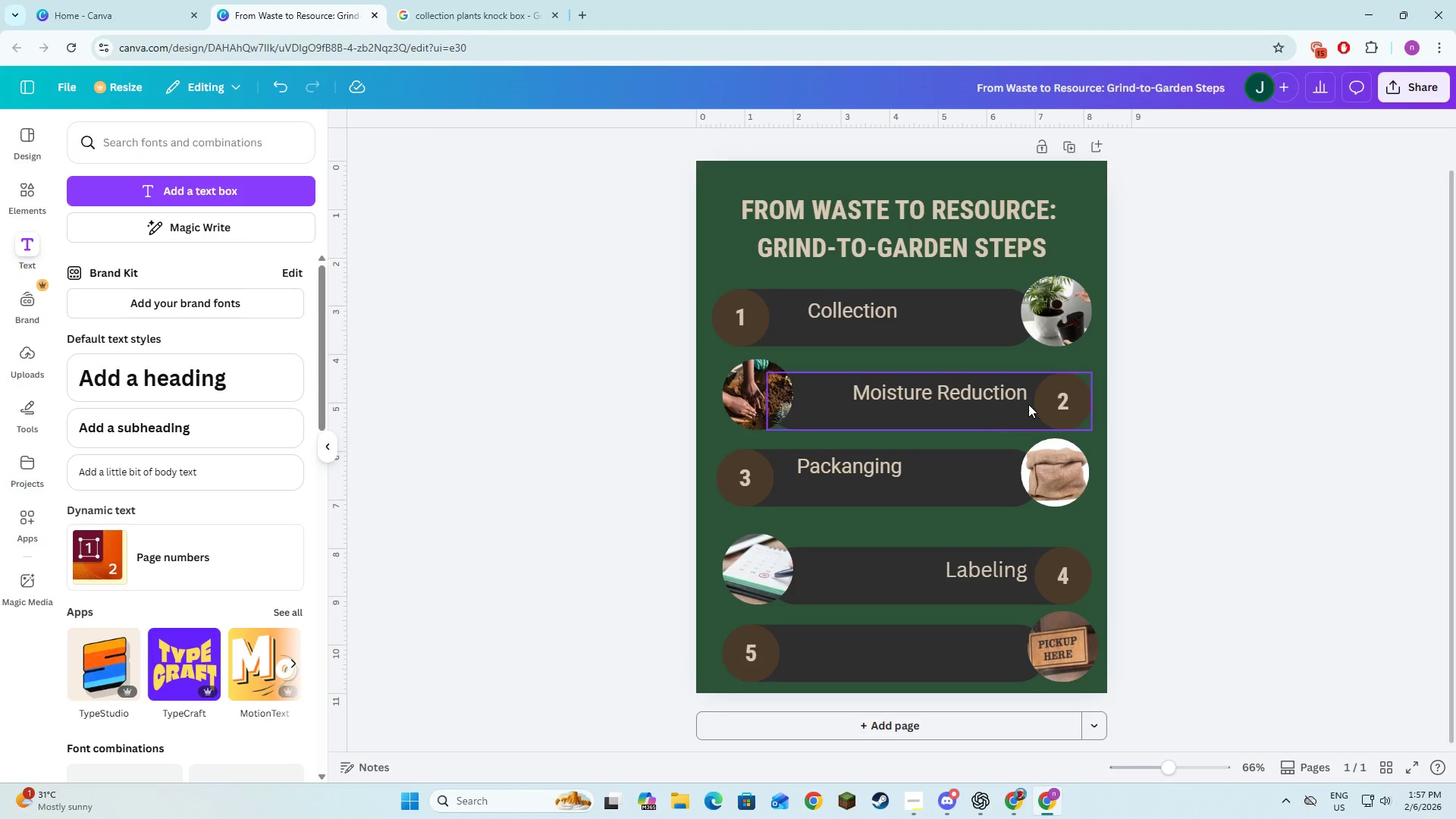 
key(Alt+AltLeft)
 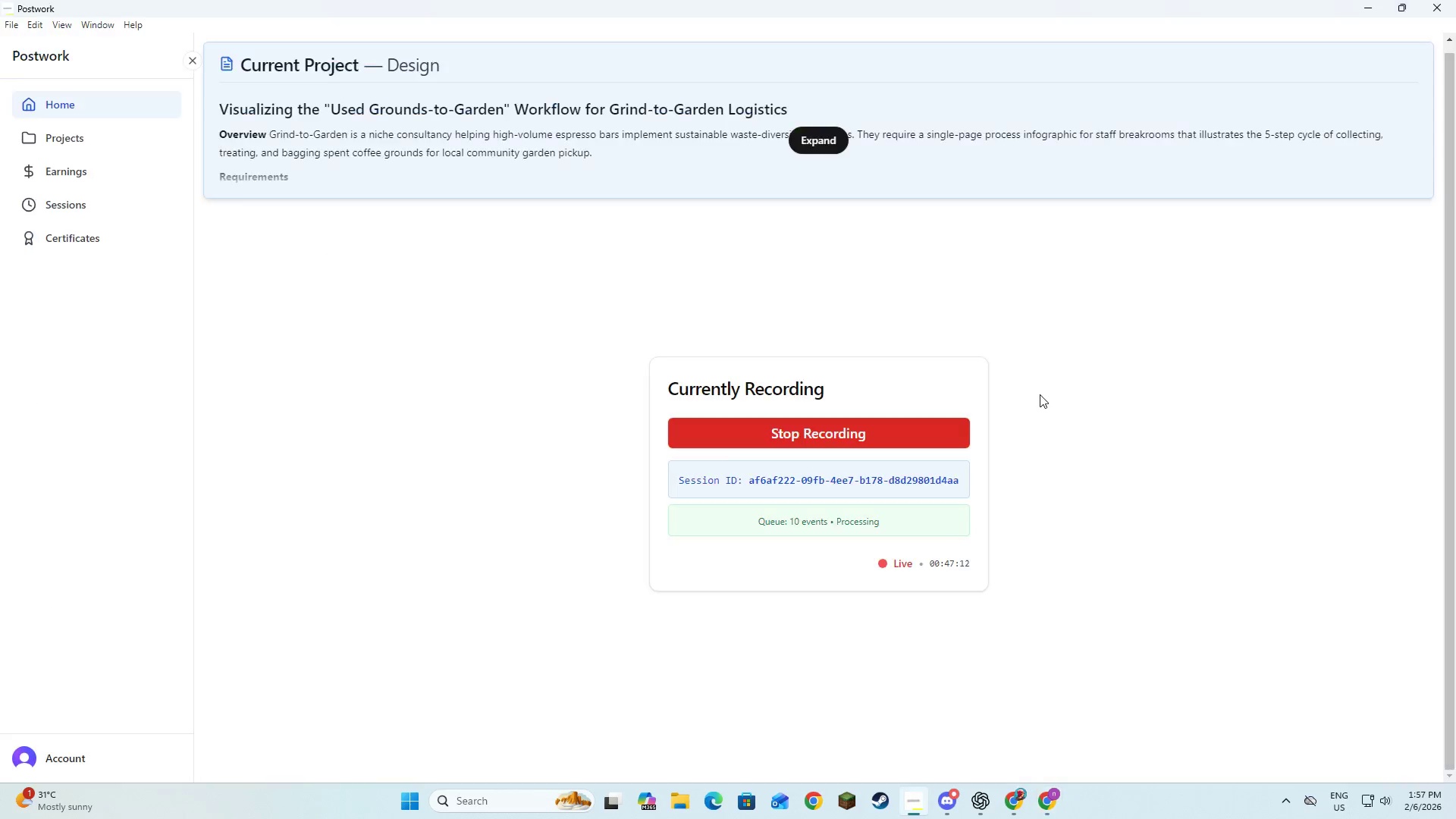 
key(Alt+Tab)